 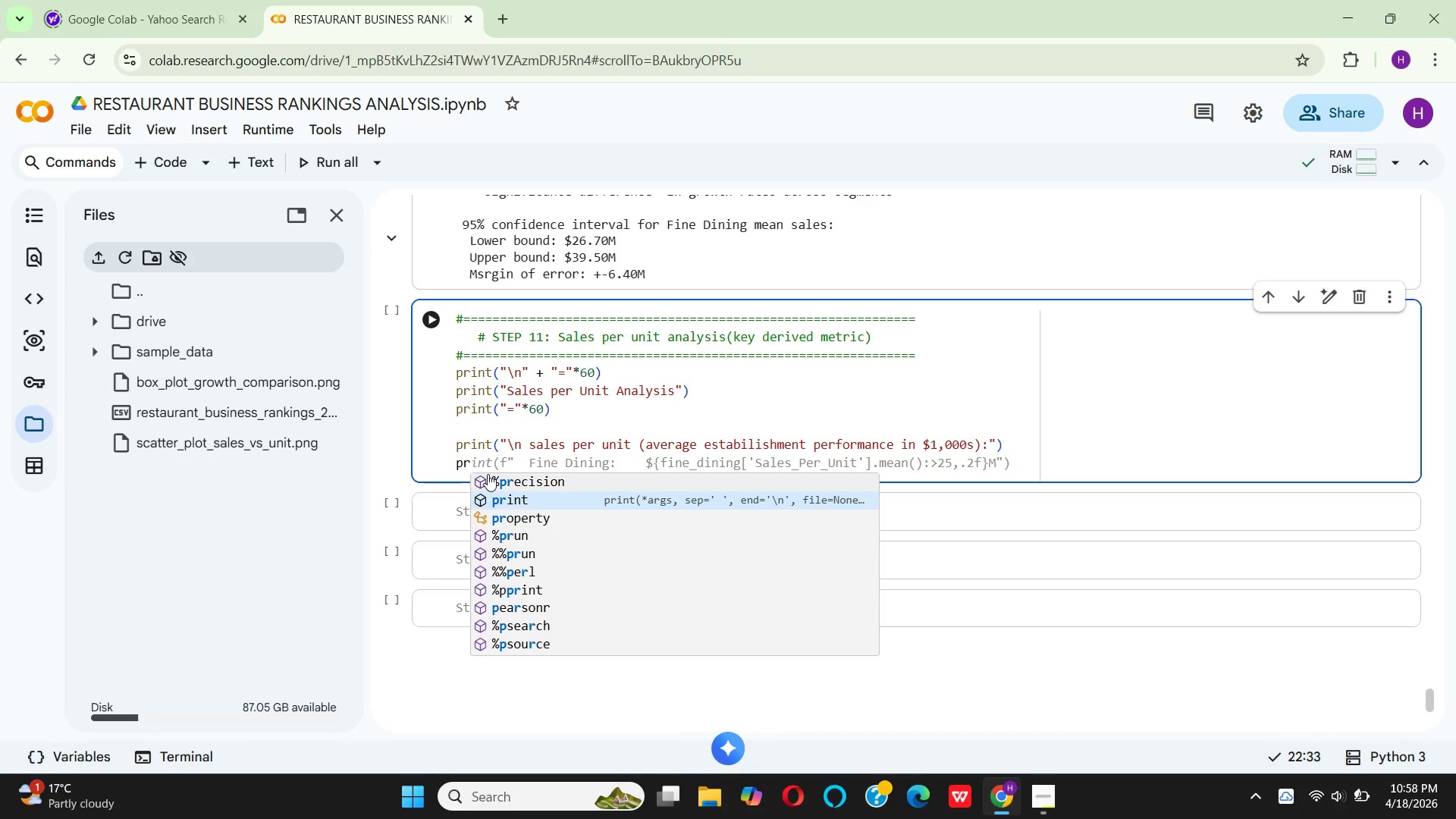 
key(Enter)
 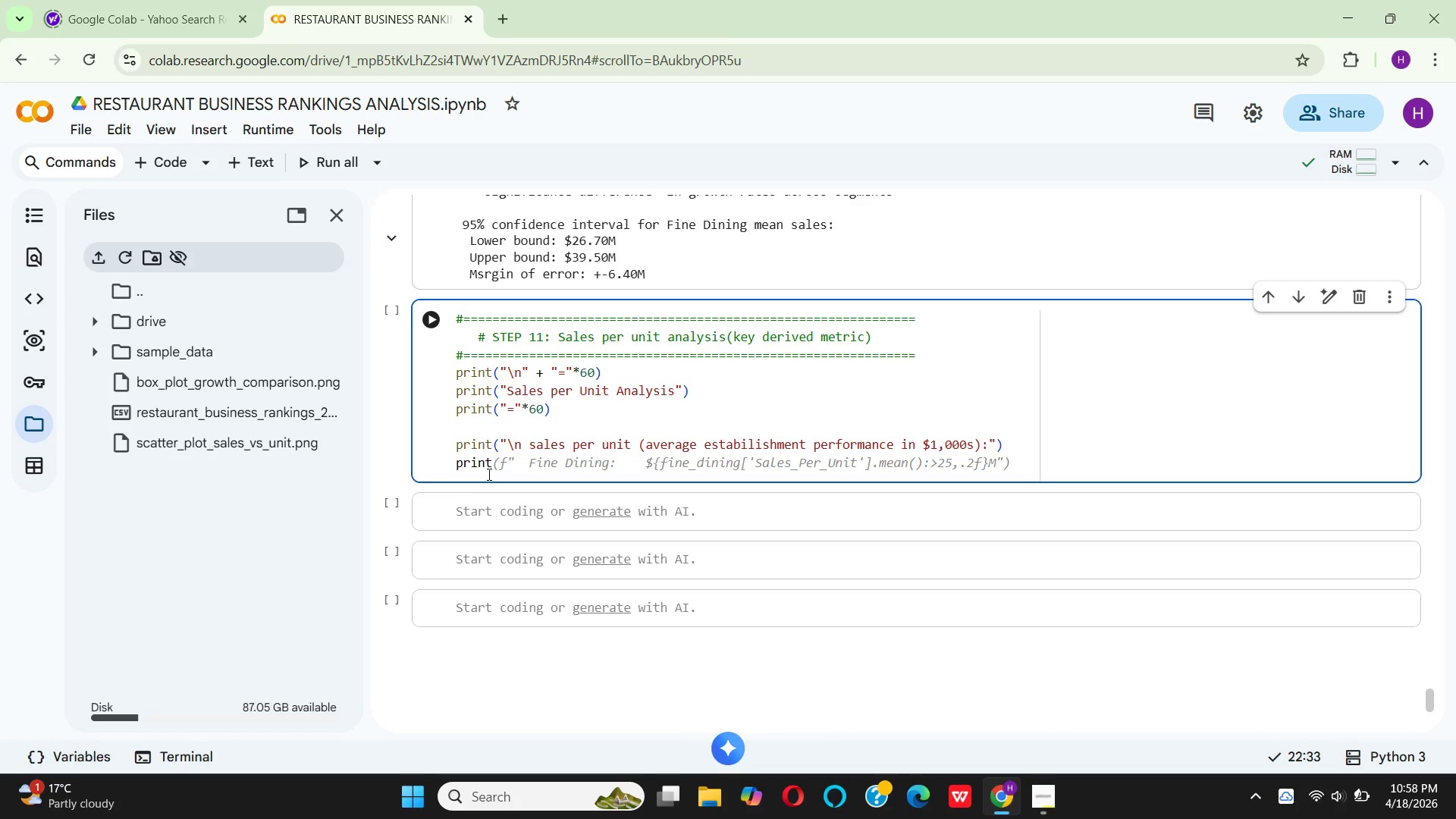 
key(Shift+9)
 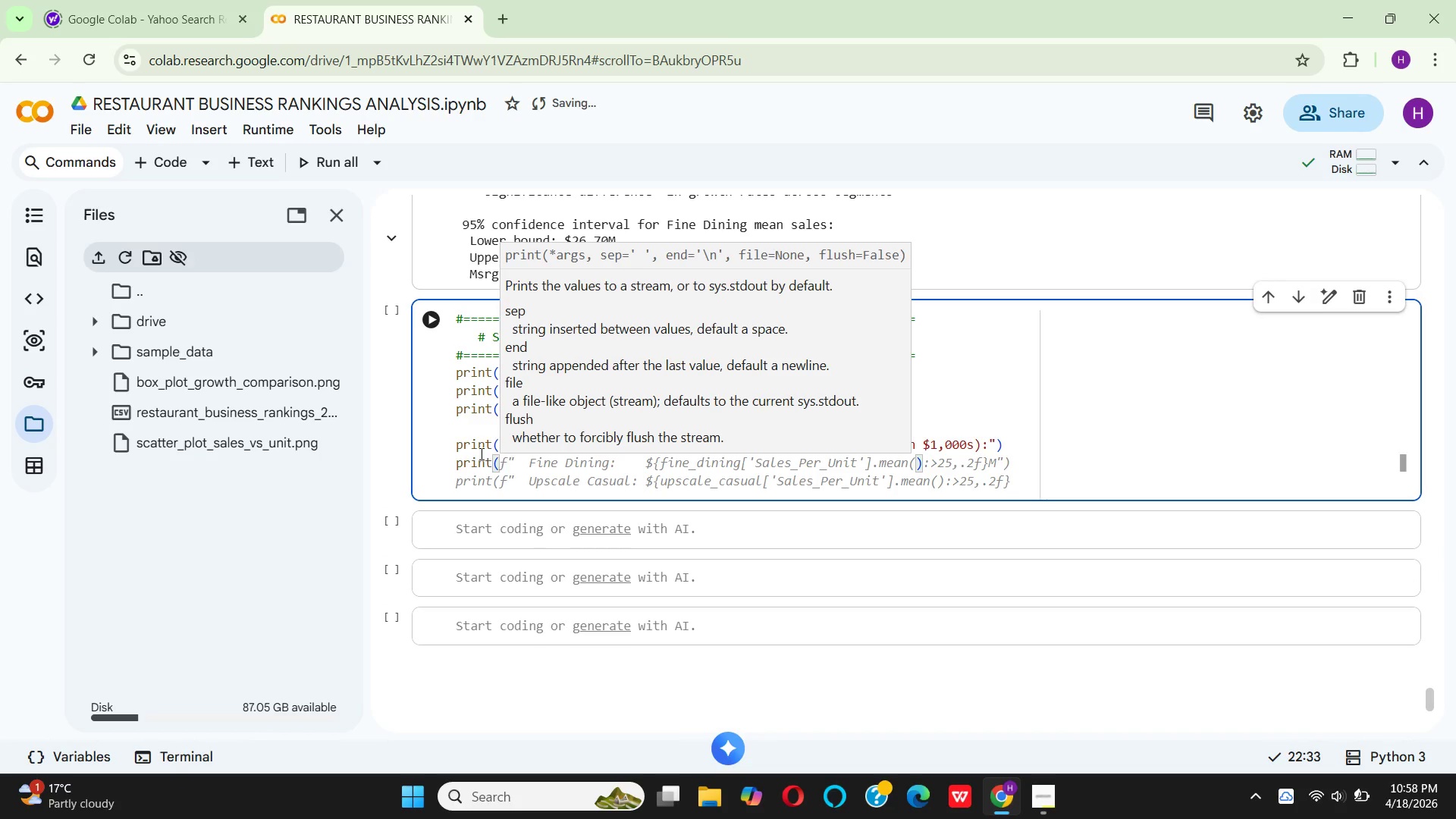 
left_click([425, 322])
 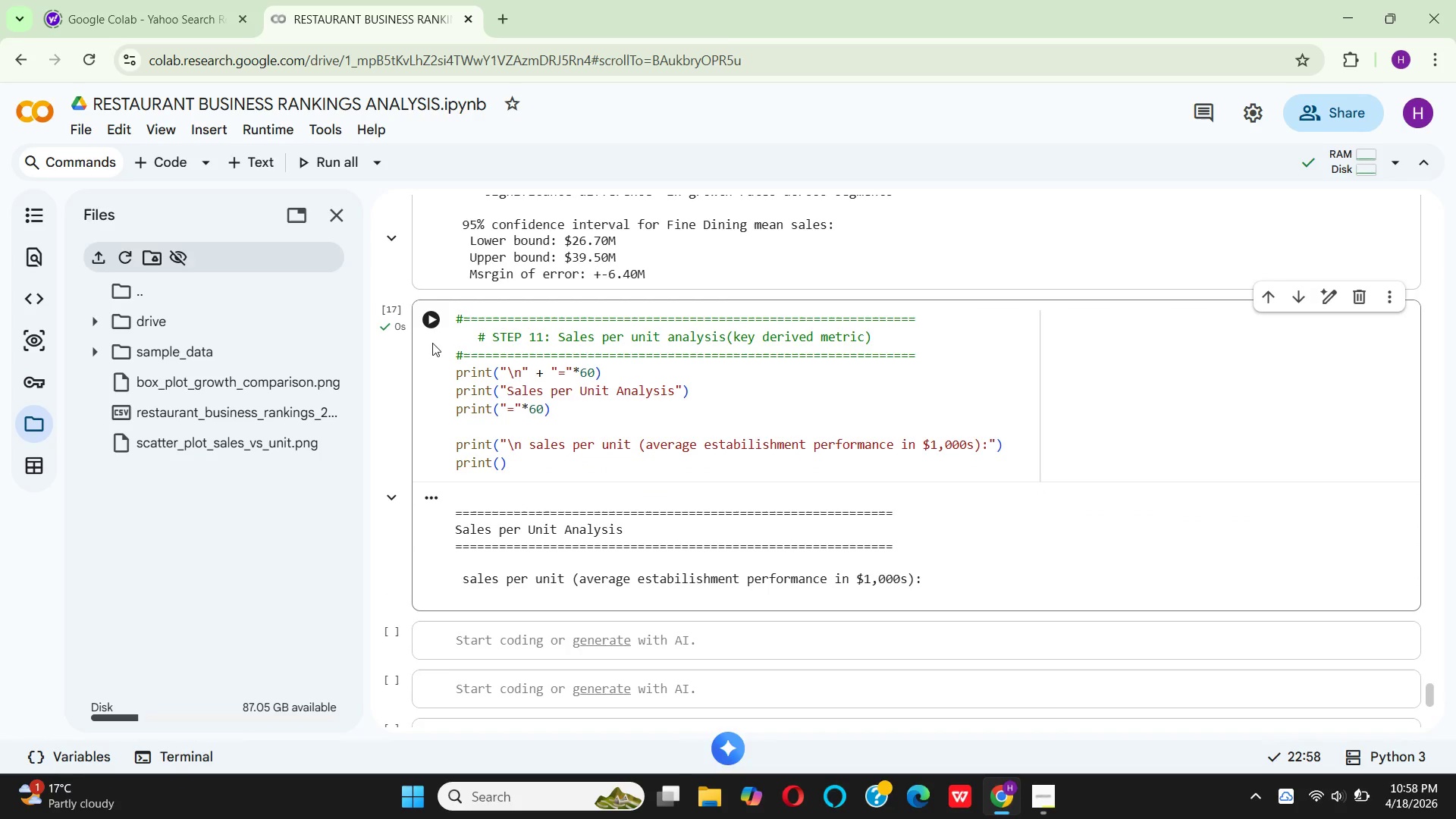 
scroll: coordinate [692, 554], scroll_direction: up, amount: 113.0
 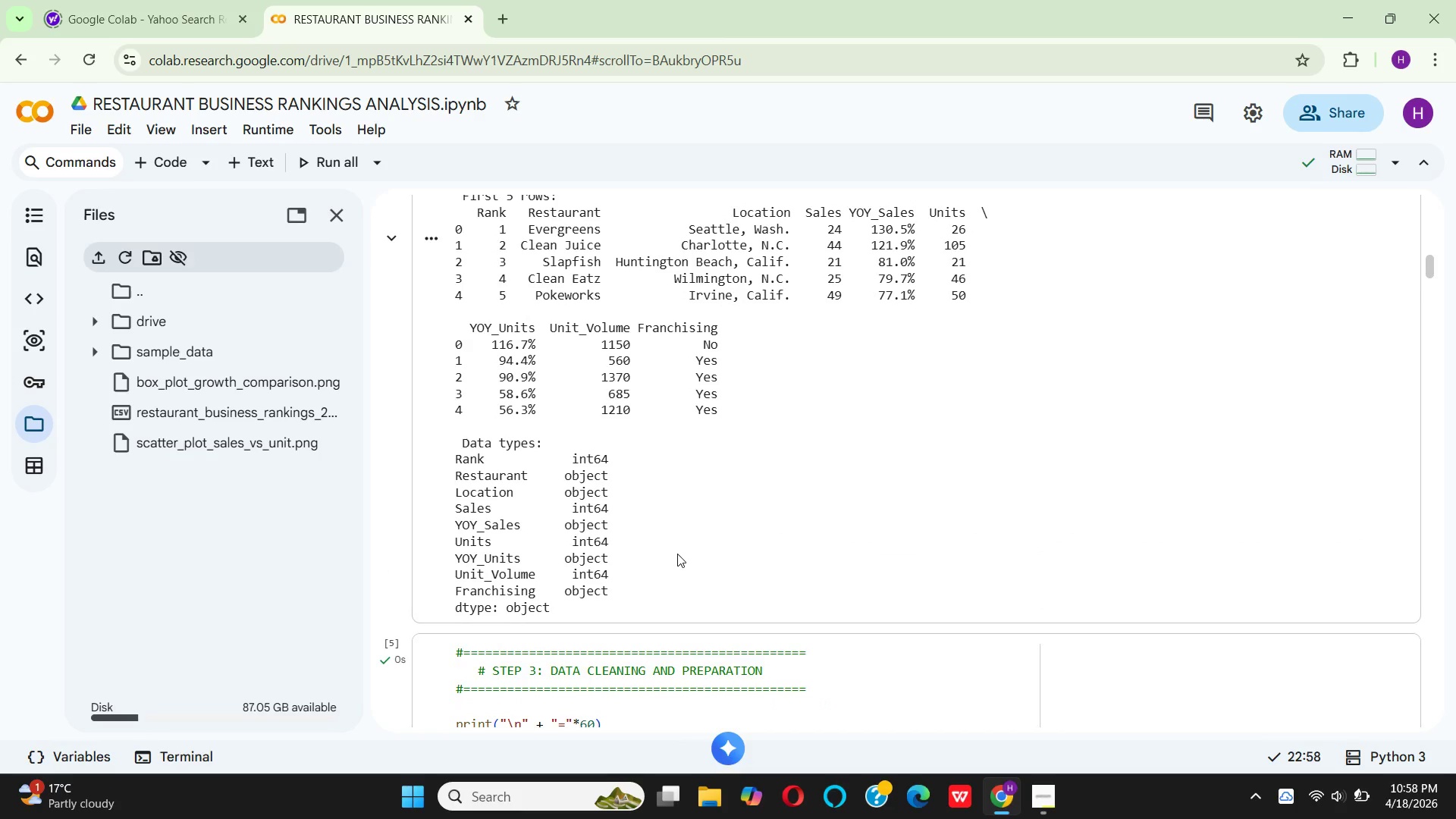 
wait(11.09)
 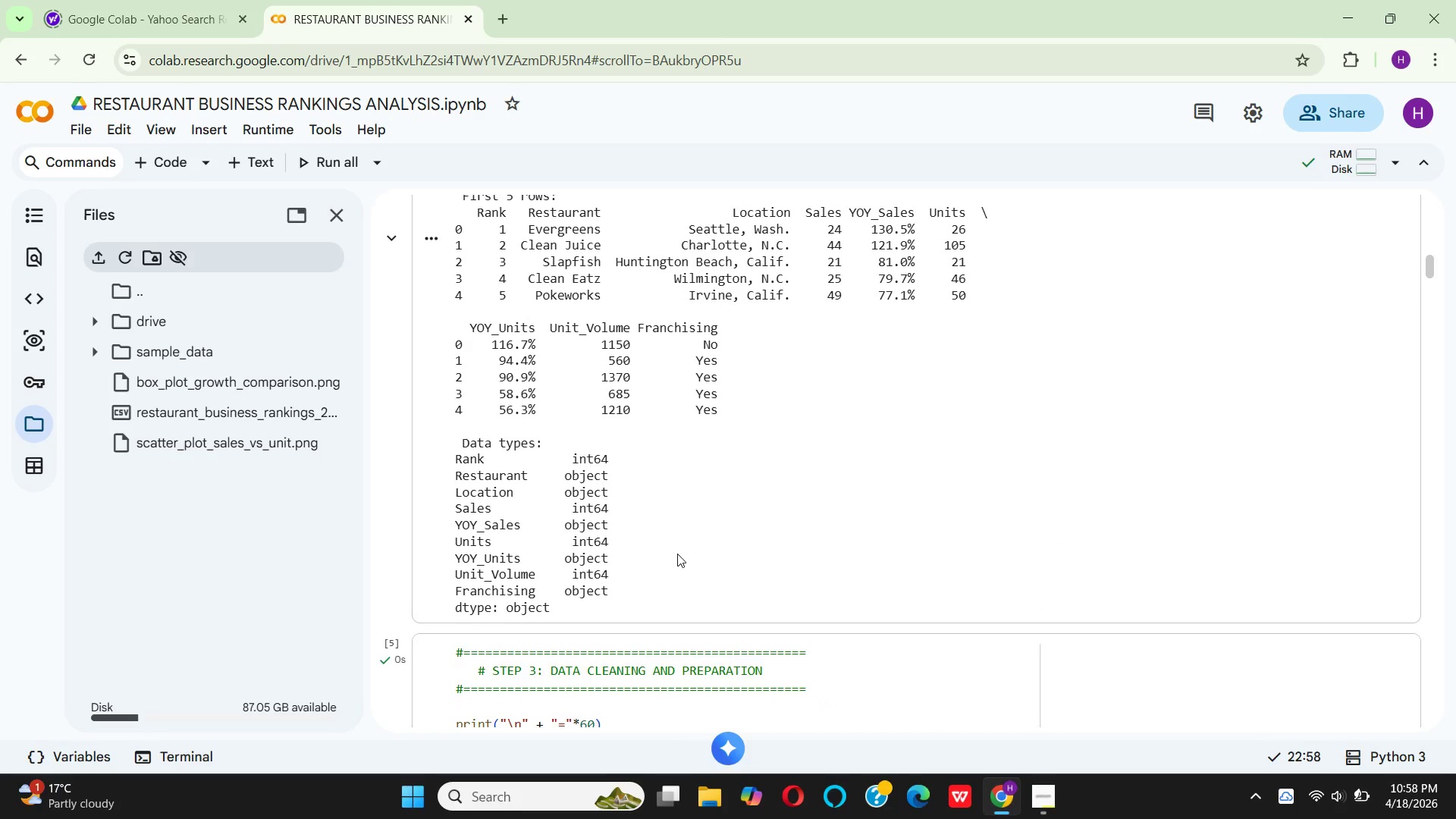 
scroll: coordinate [749, 540], scroll_direction: up, amount: 21.0
 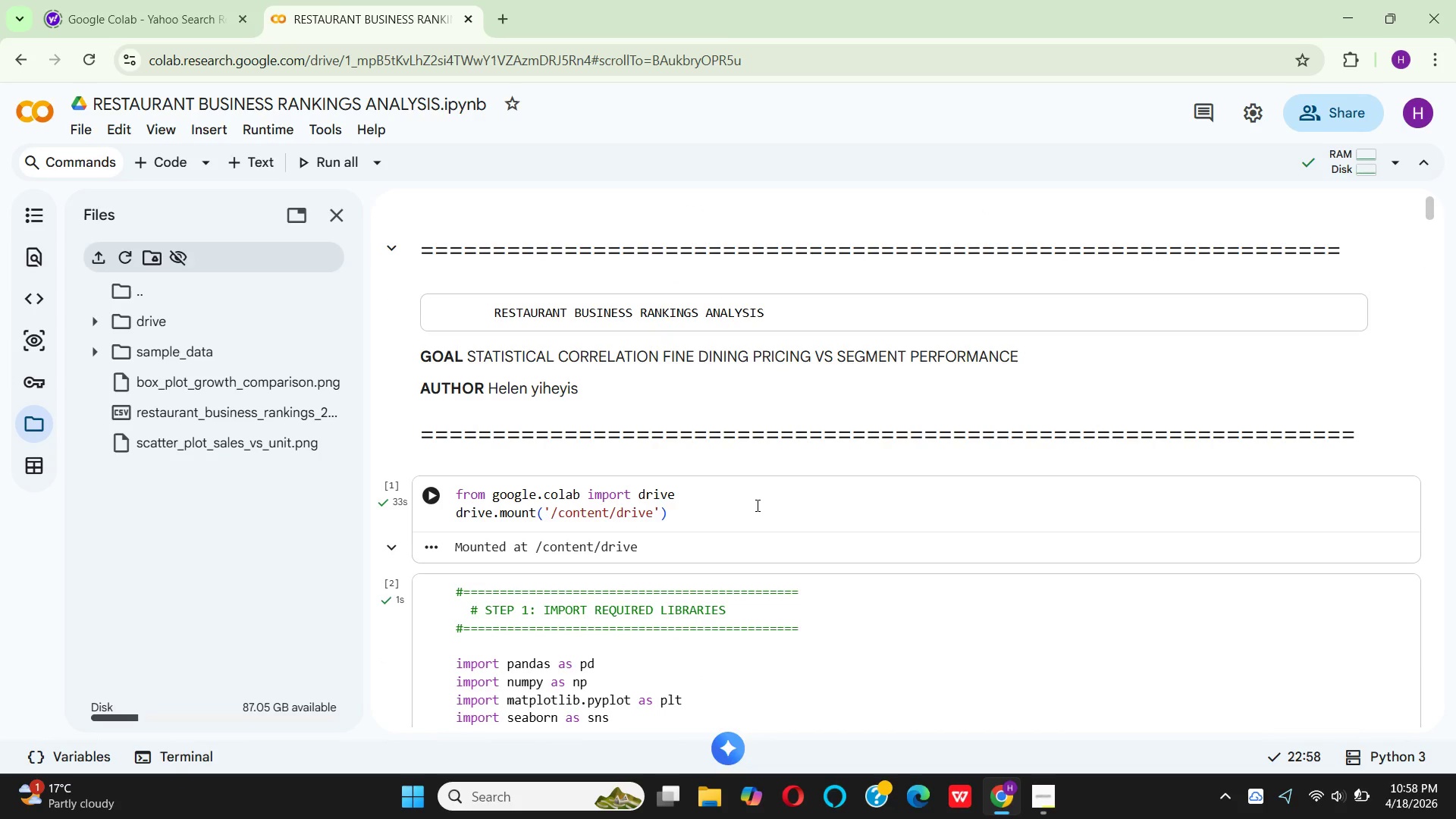 
scroll: coordinate [756, 505], scroll_direction: down, amount: 2.0
 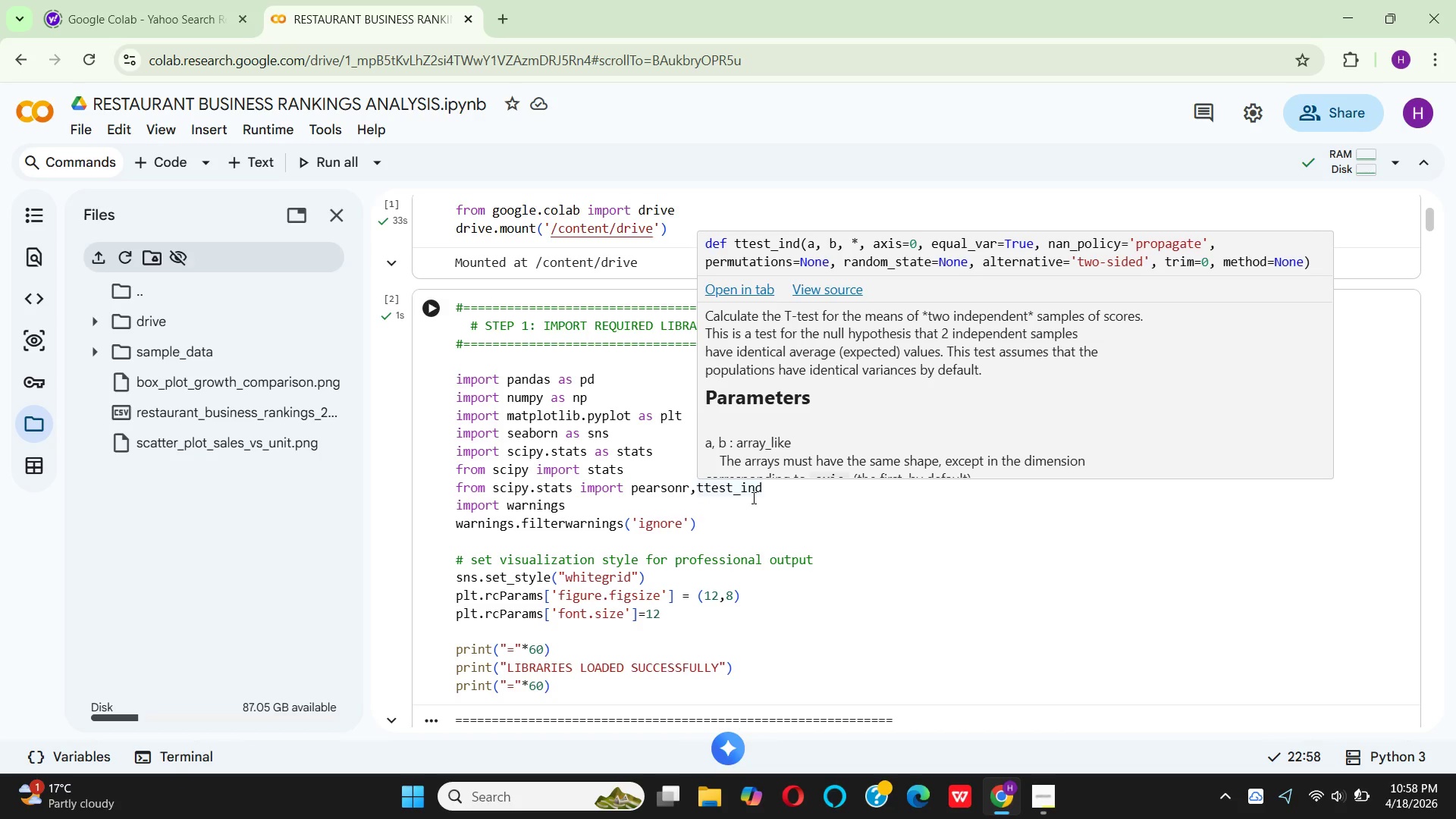 
wait(11.59)
 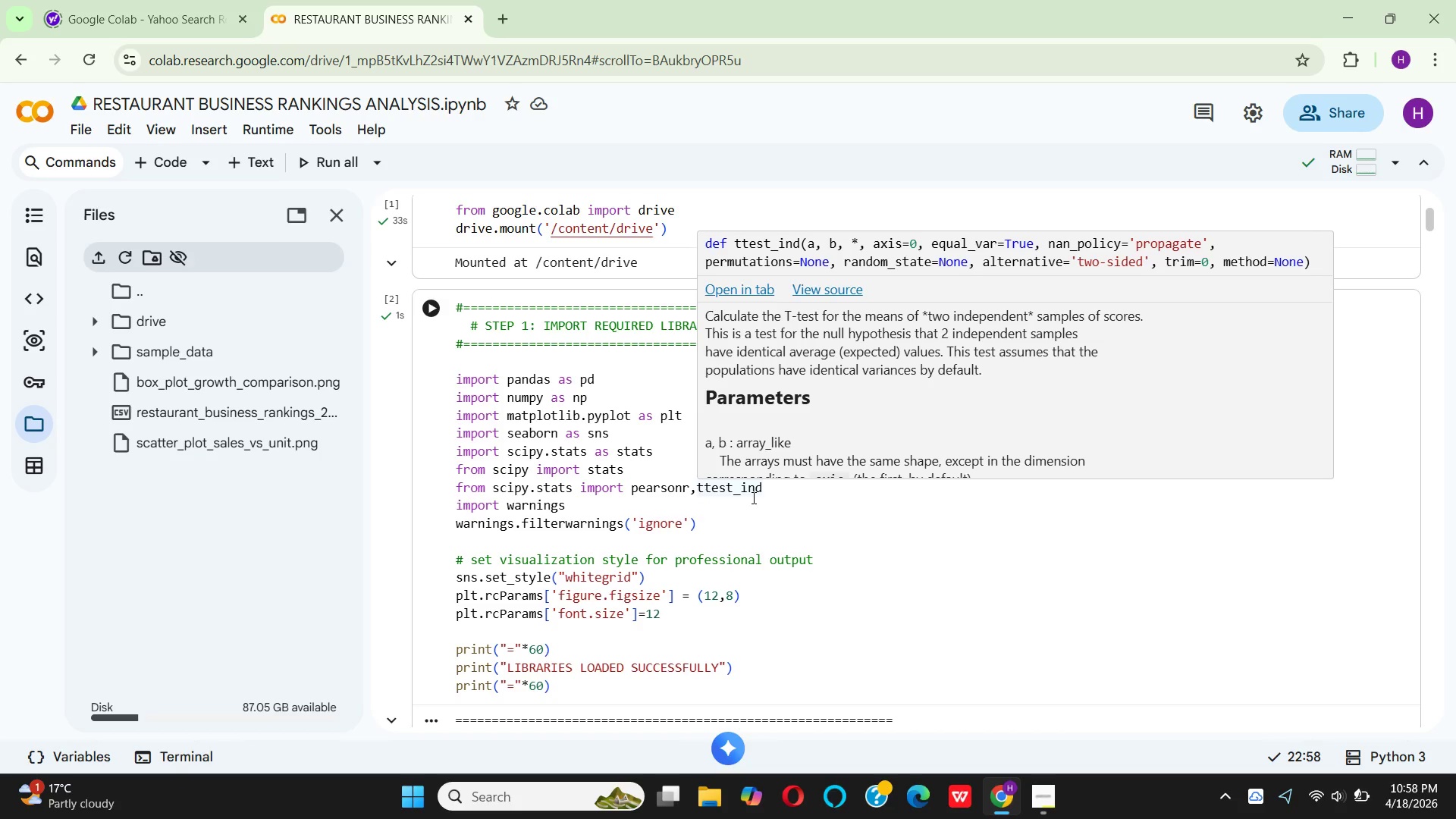 
mouse_move([721, 489])
 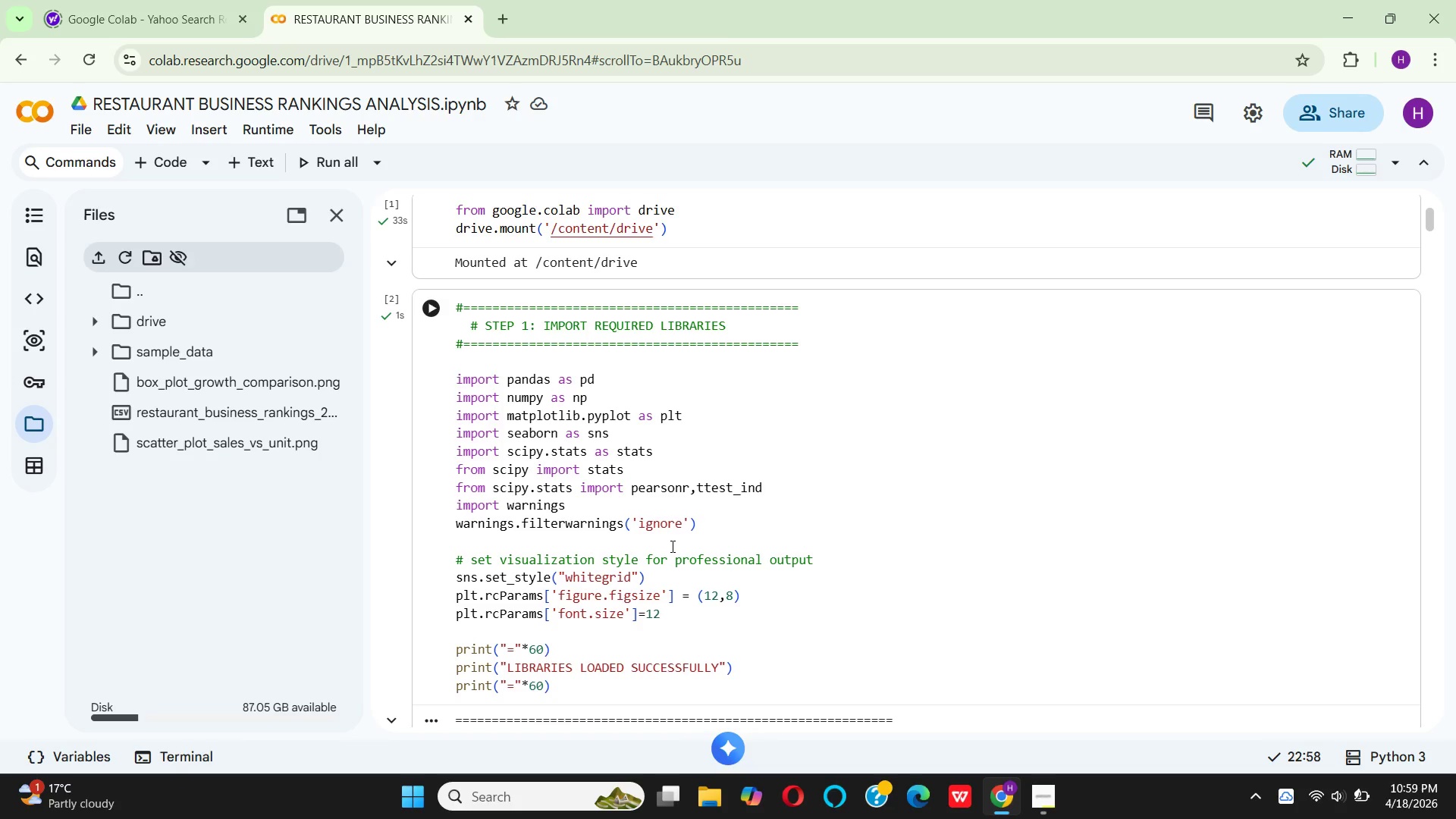 
wait(35.58)
 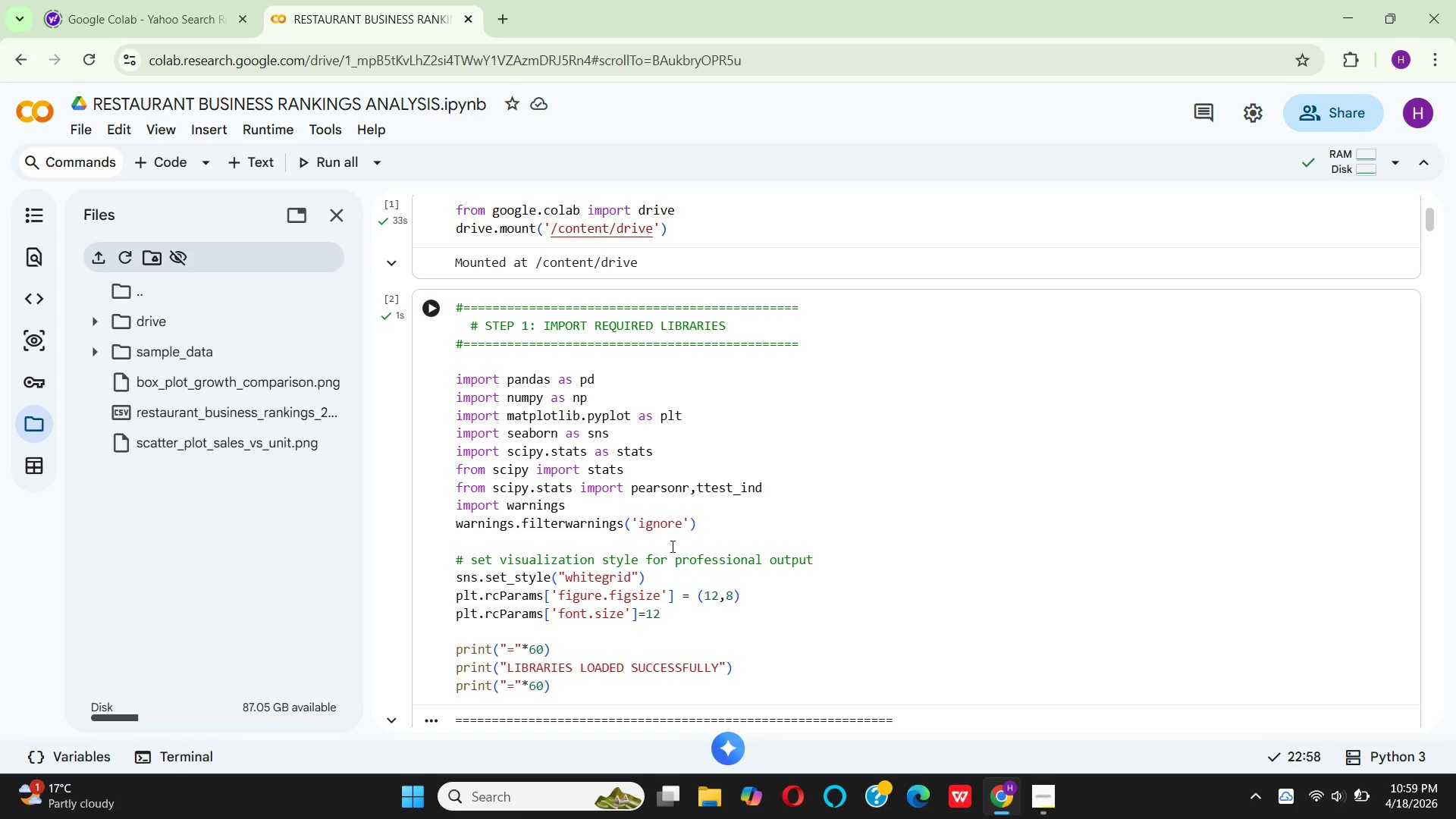 
scroll: coordinate [603, 549], scroll_direction: down, amount: 5.0
 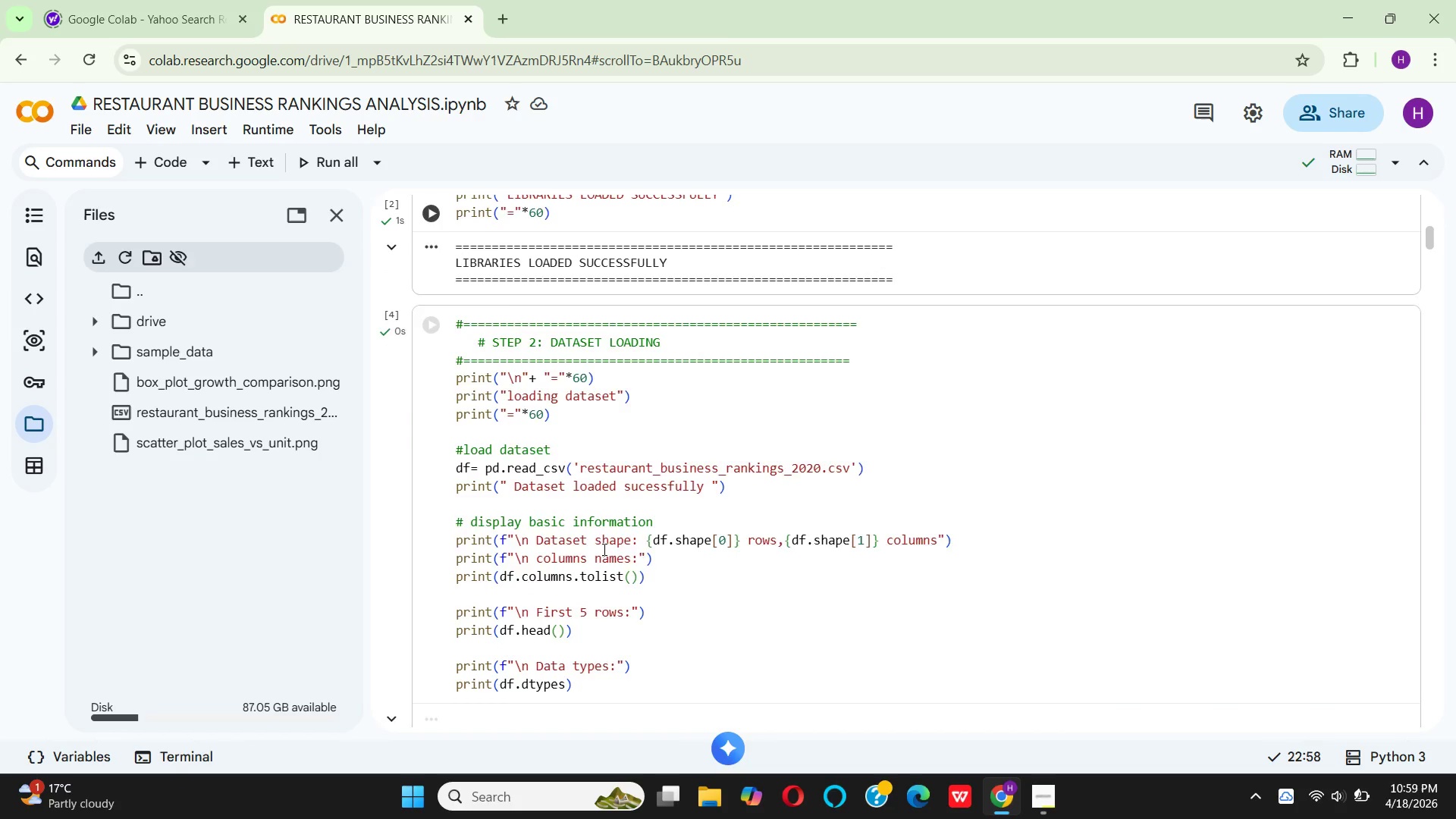 
scroll: coordinate [603, 549], scroll_direction: up, amount: 3.0
 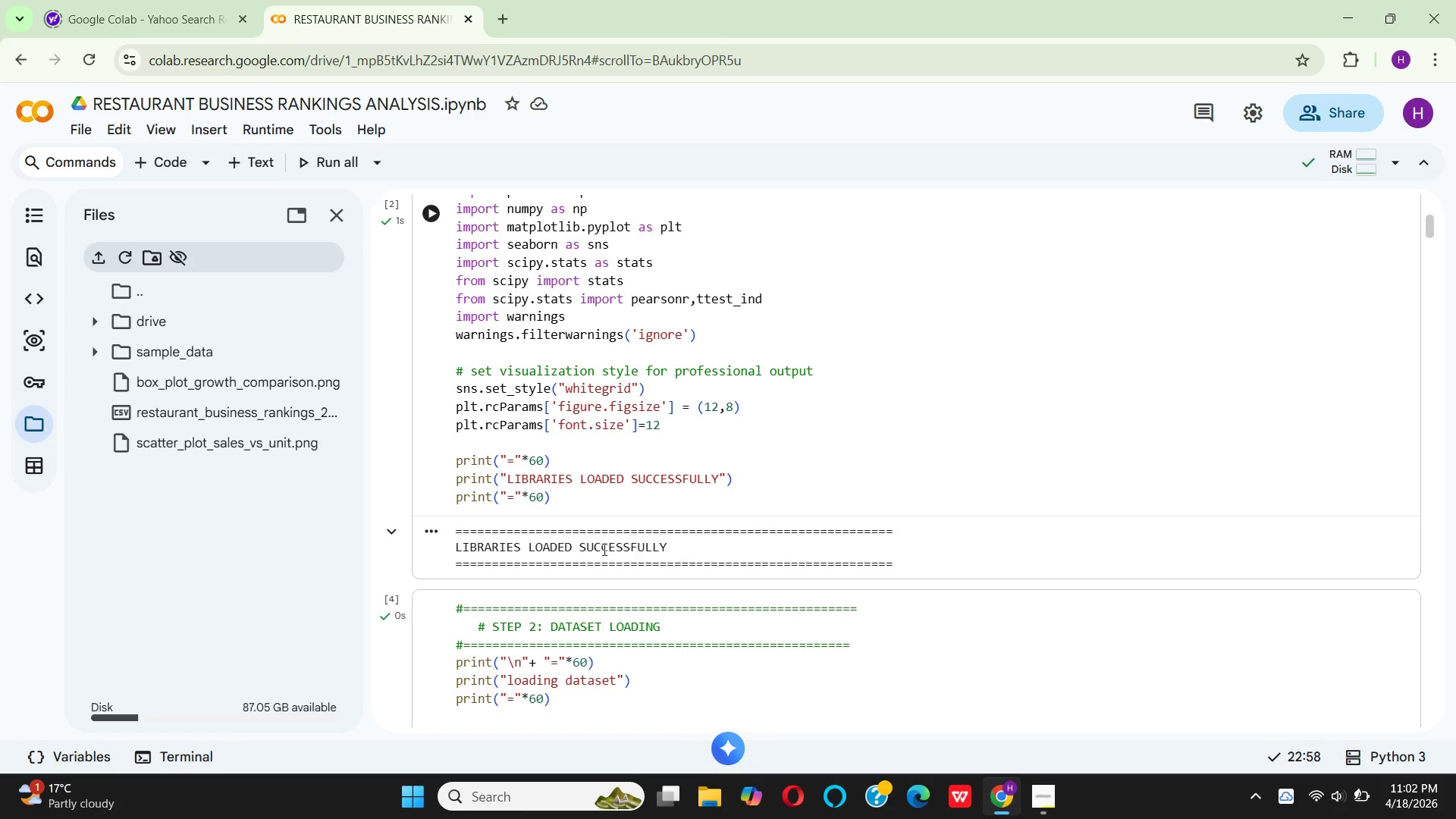 
wait(147.61)
 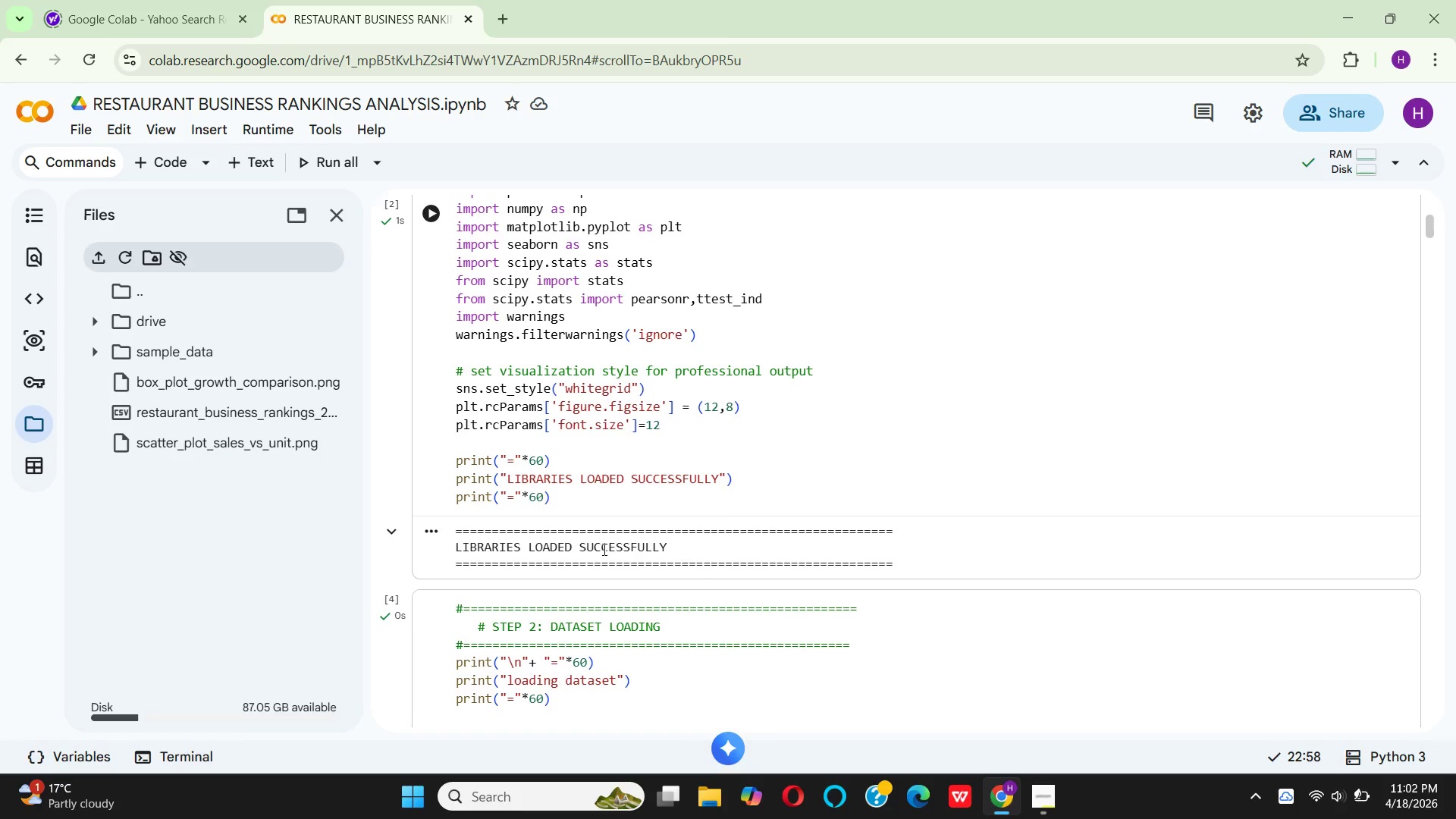 
scroll: coordinate [532, 553], scroll_direction: up, amount: 13.0
 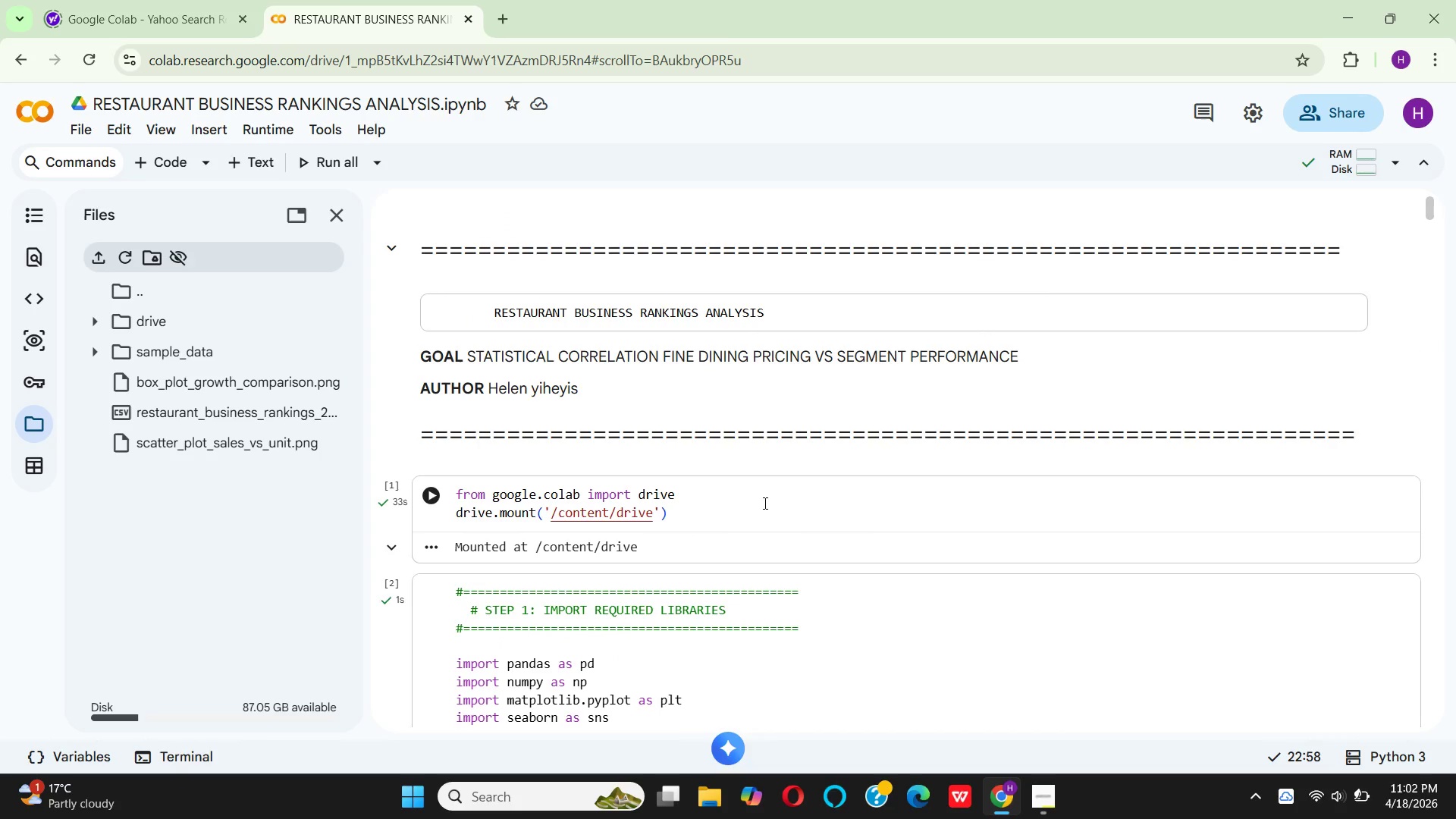 
scroll: coordinate [764, 500], scroll_direction: down, amount: 8.0
 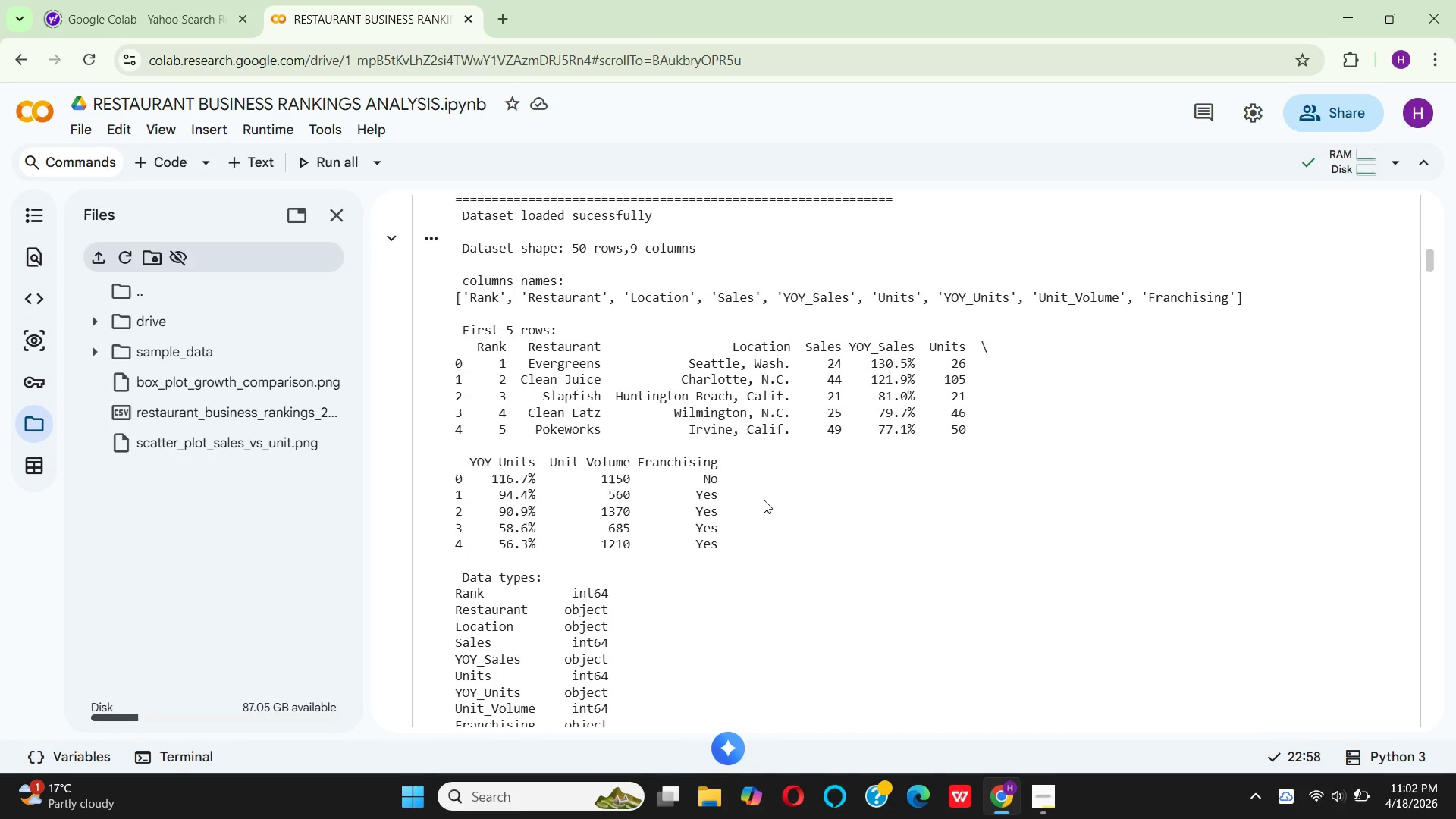 
scroll: coordinate [764, 500], scroll_direction: down, amount: 6.0
 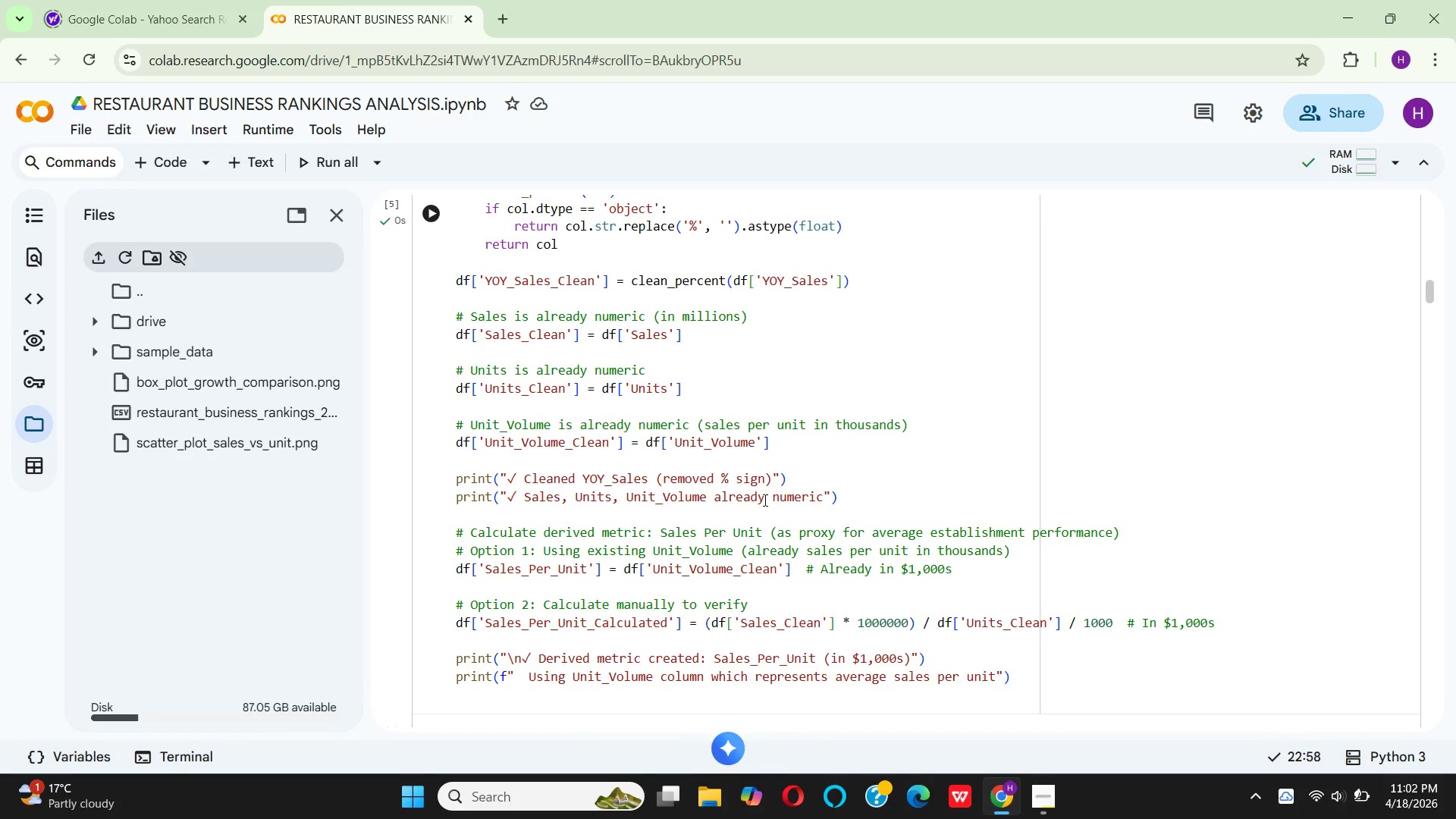 
scroll: coordinate [764, 500], scroll_direction: down, amount: 3.0
 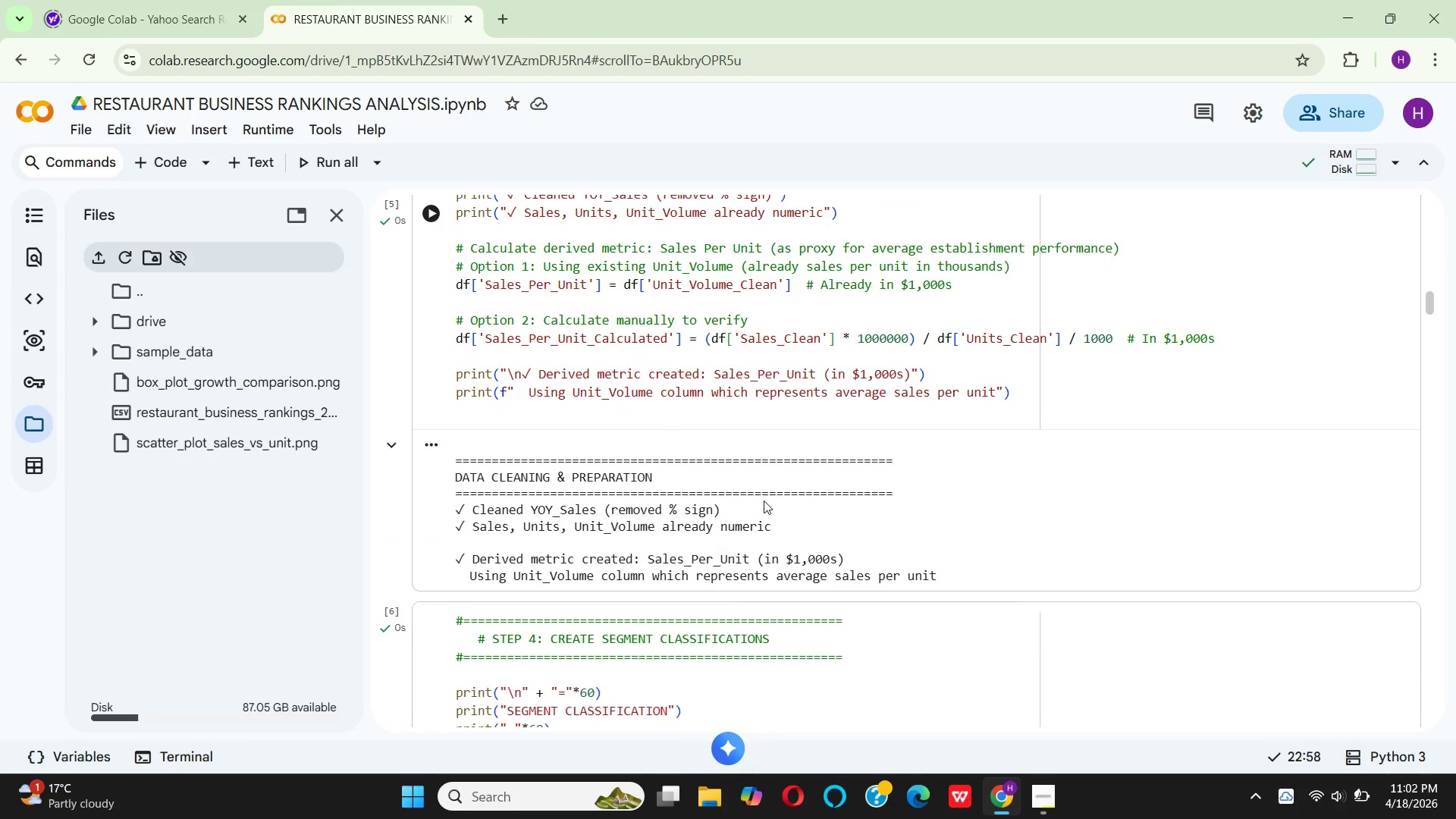 
wait(5.3)
 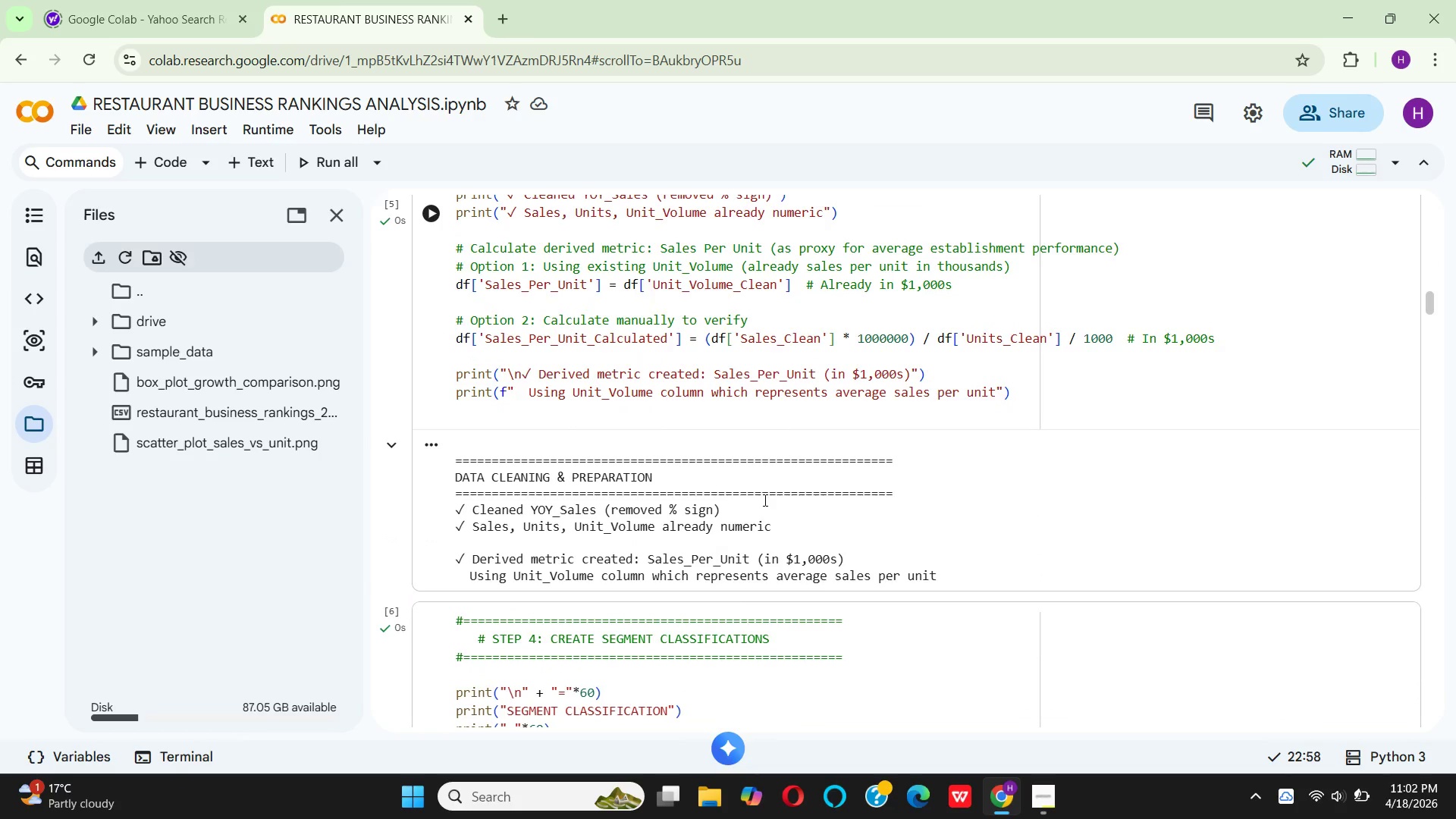 
scroll: coordinate [760, 509], scroll_direction: down, amount: 24.0
 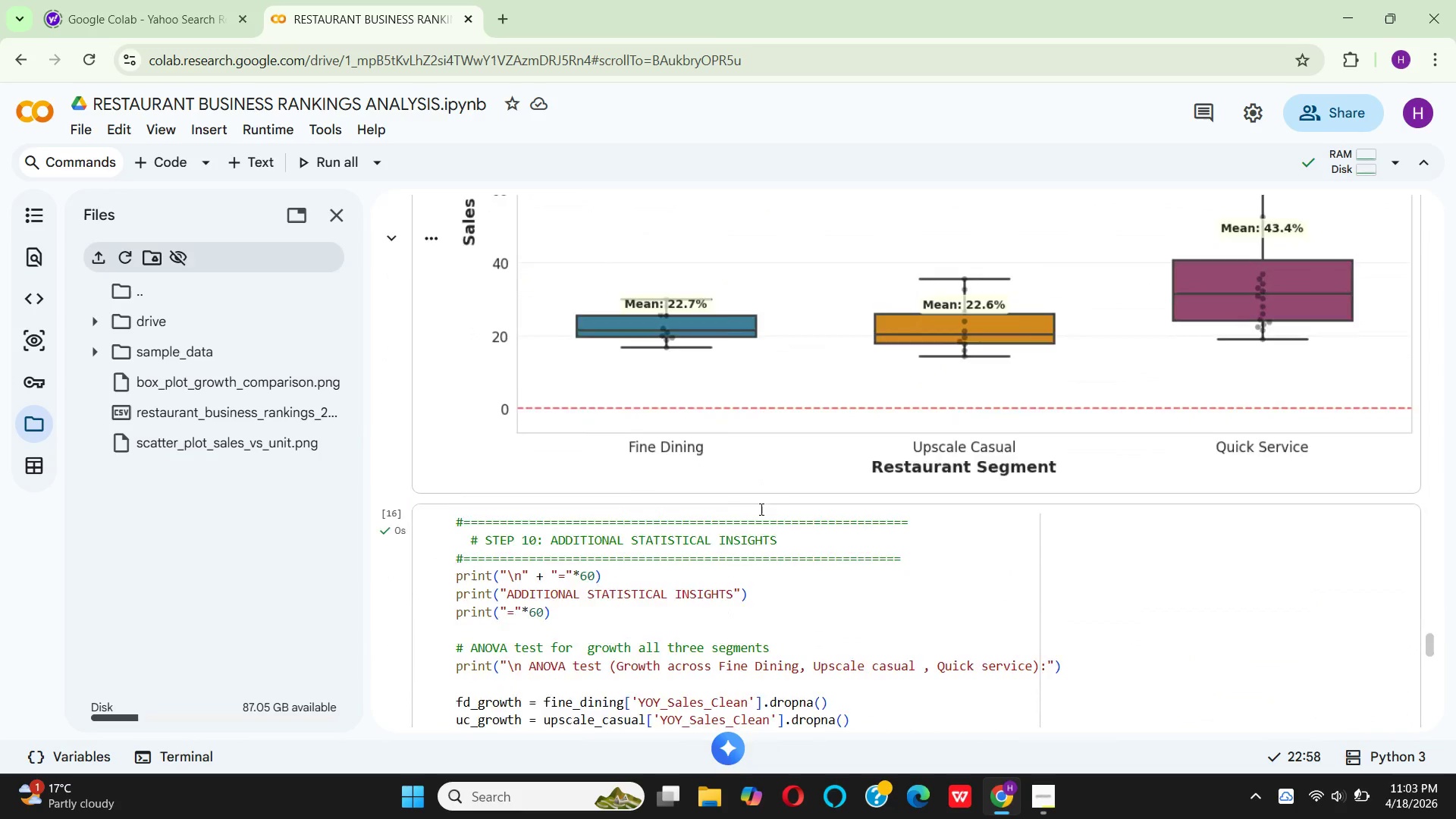 
left_click([81, 137])
 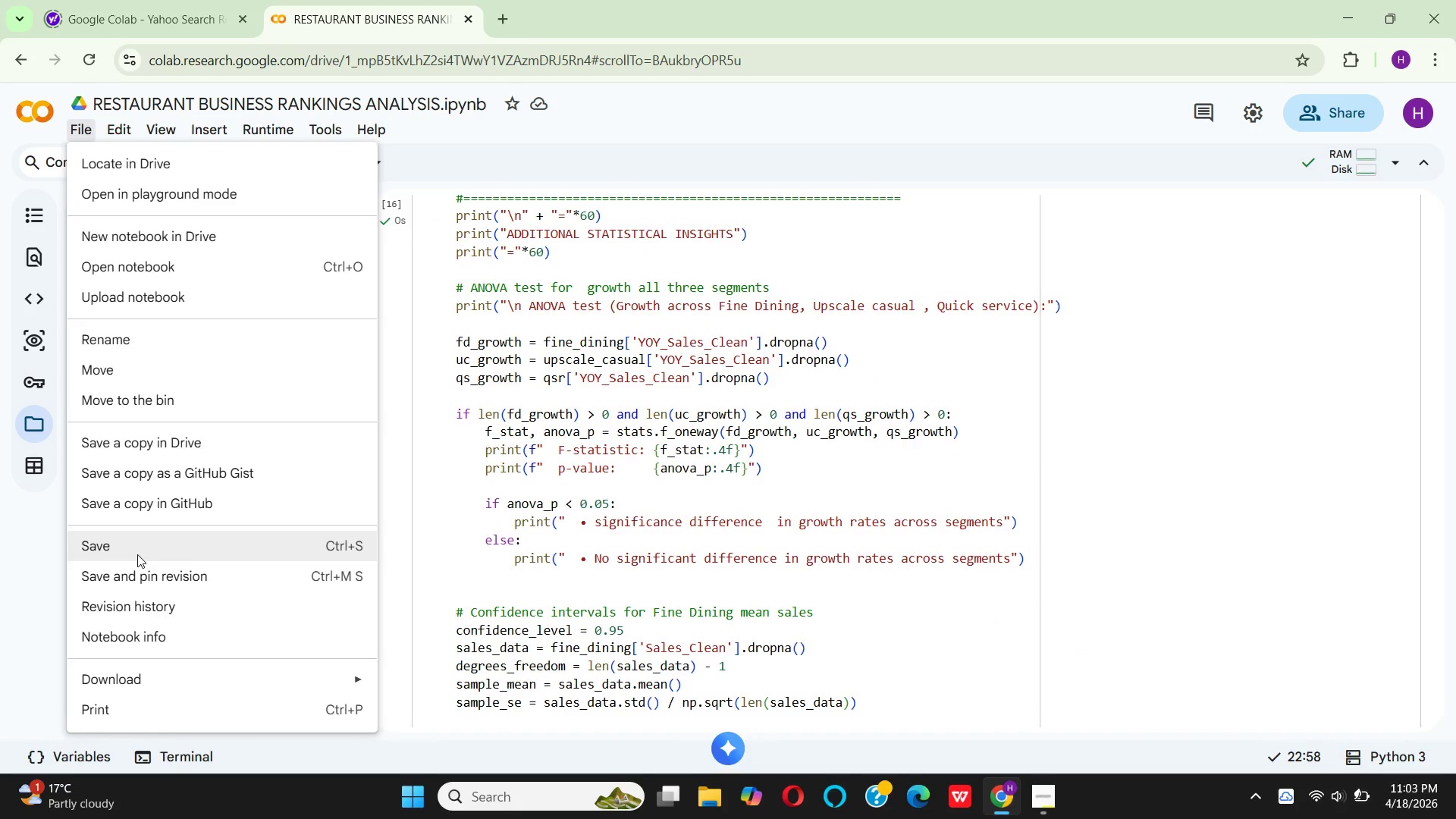 
left_click([137, 554])
 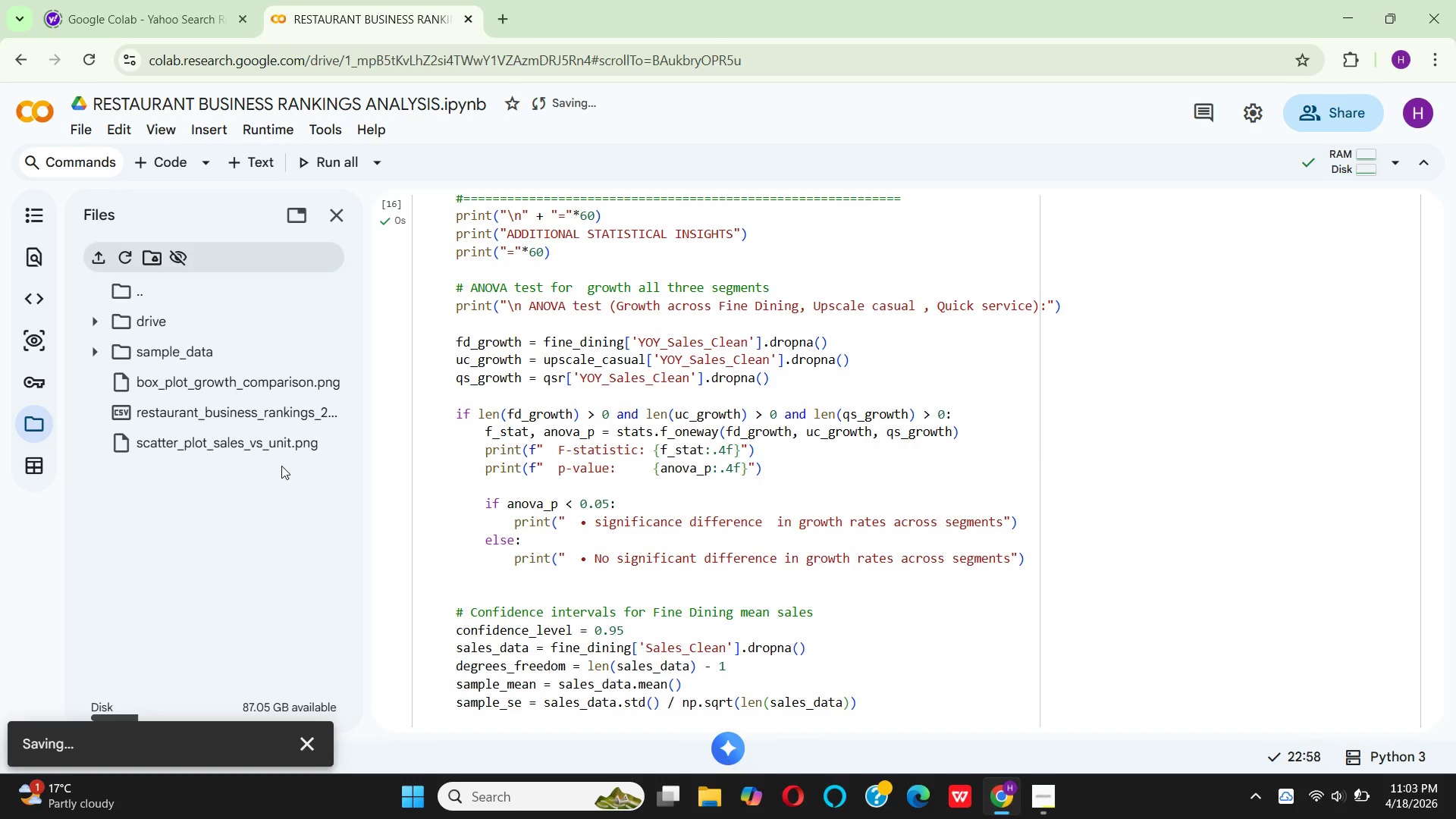 
mouse_move([278, 438])